 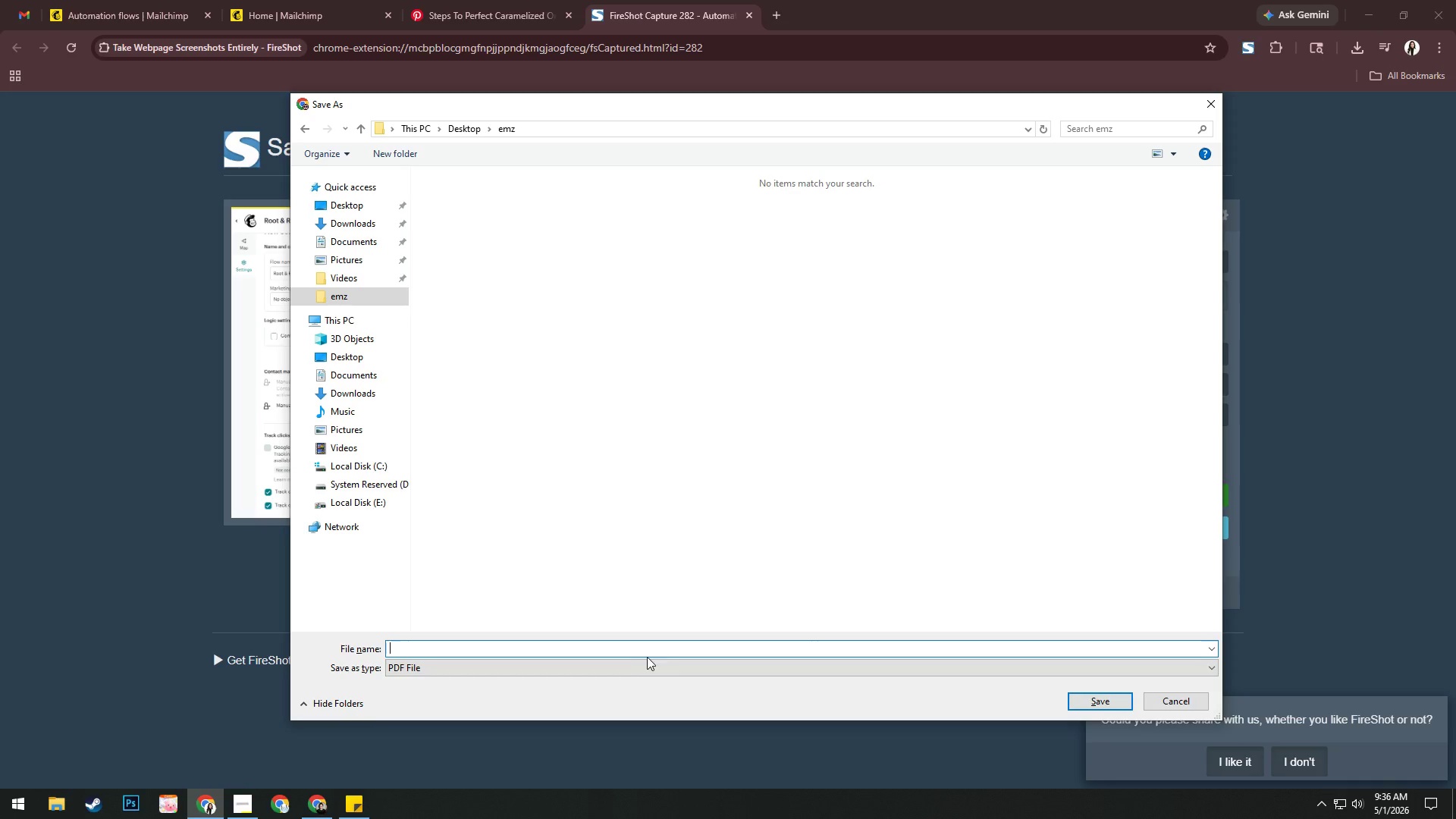 
type(Journey Map 1)
 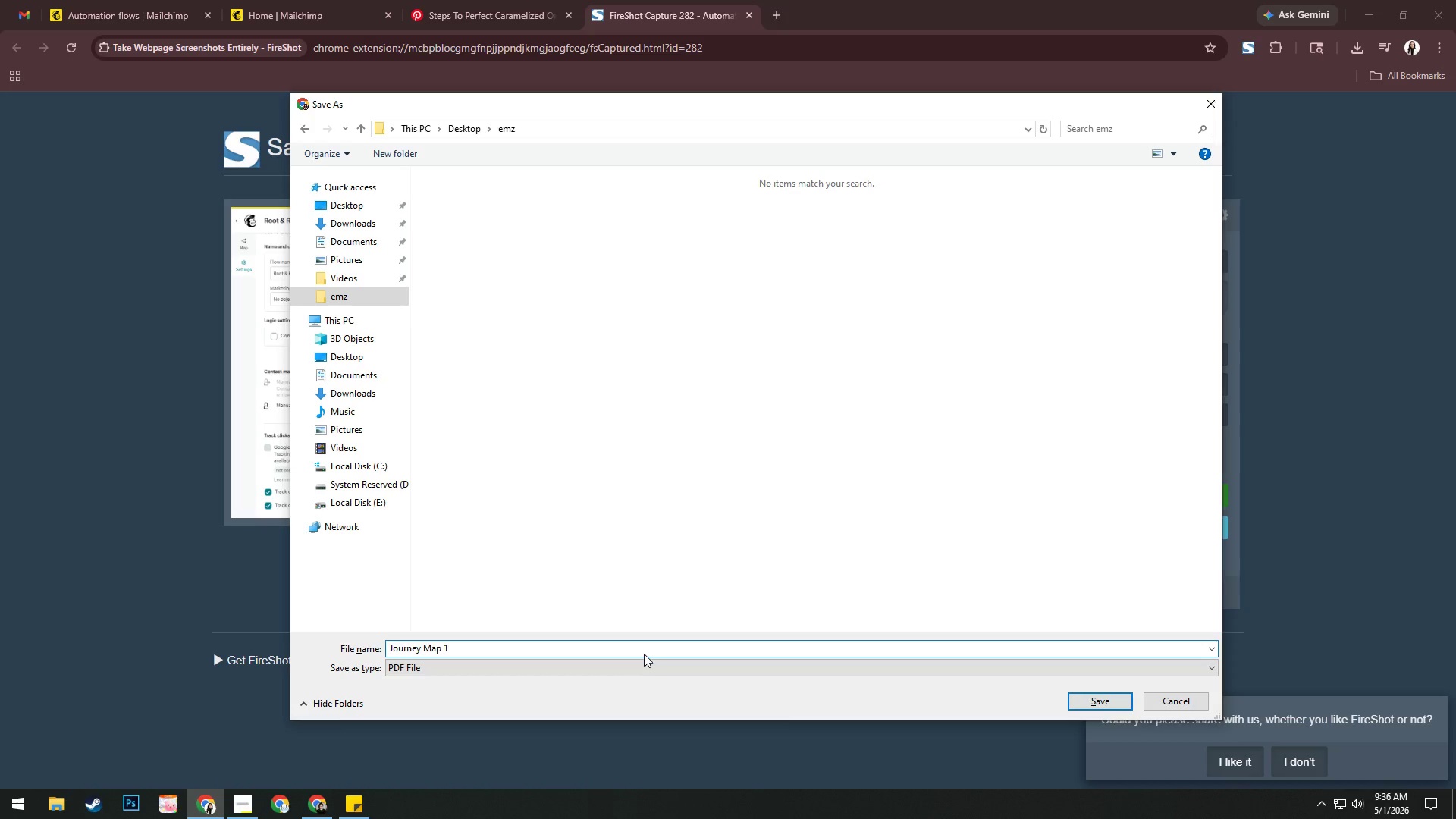 
key(Enter)
 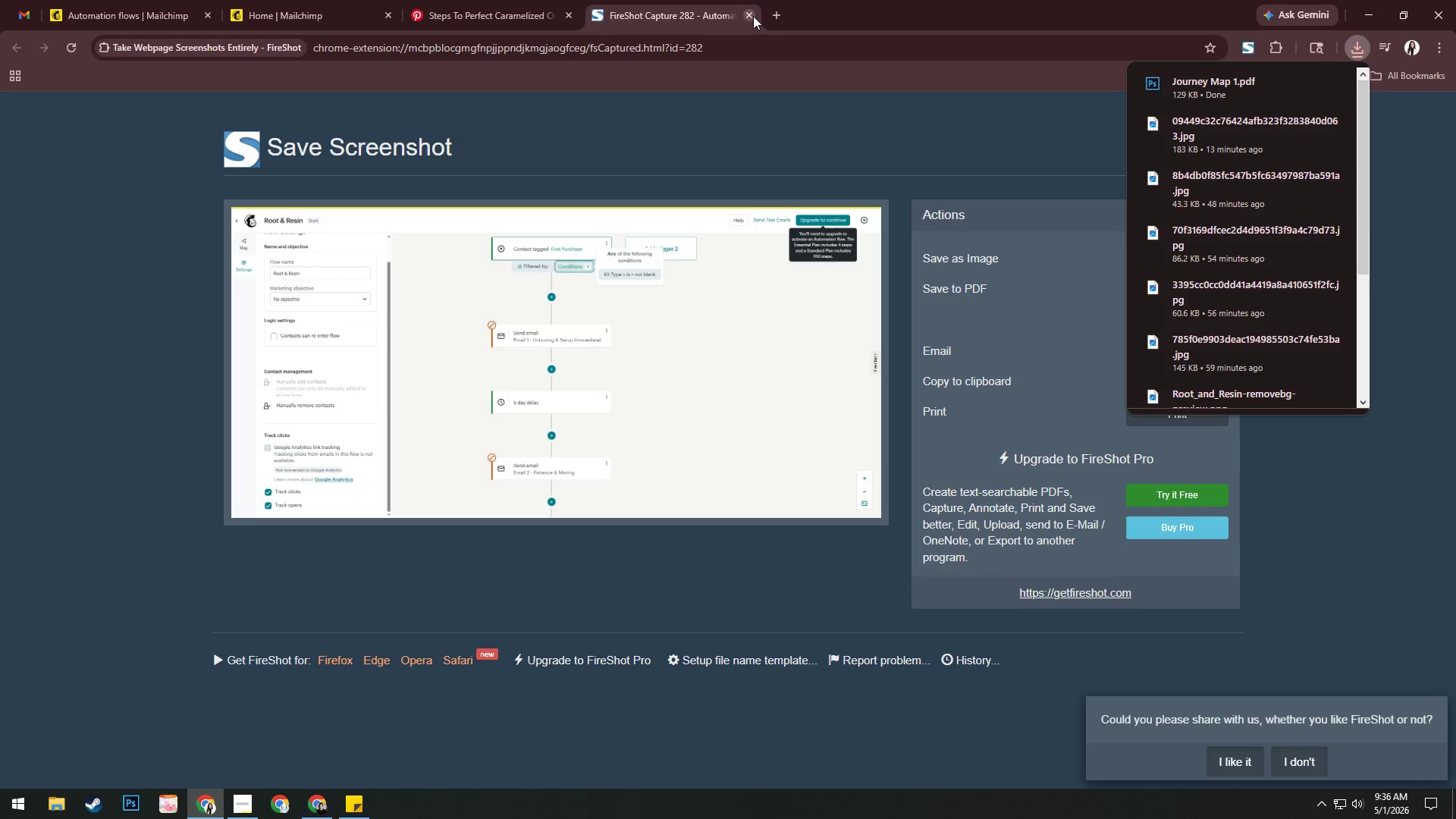 
left_click([753, 16])
 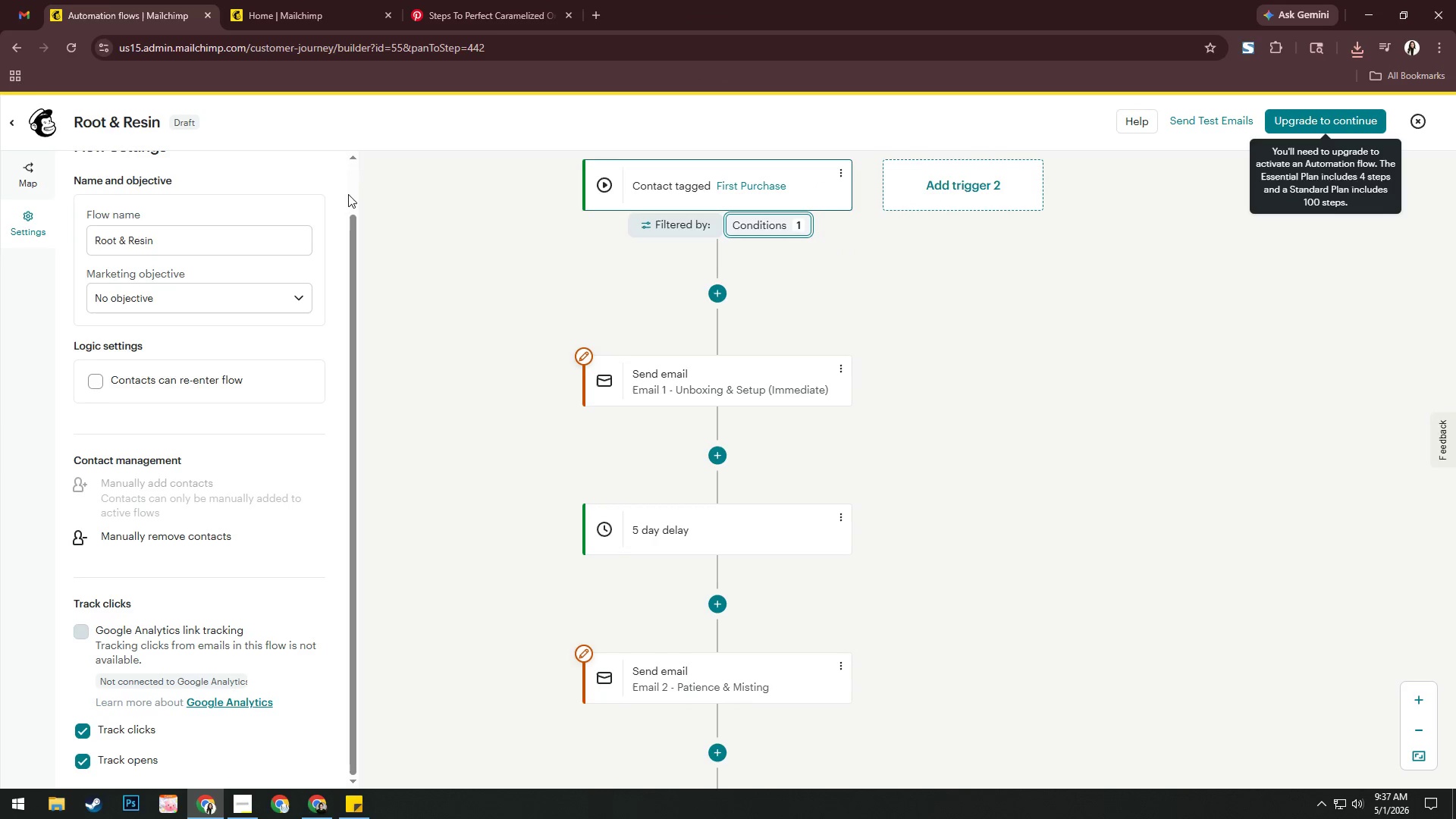 
scroll: coordinate [273, 240], scroll_direction: up, amount: 6.0
 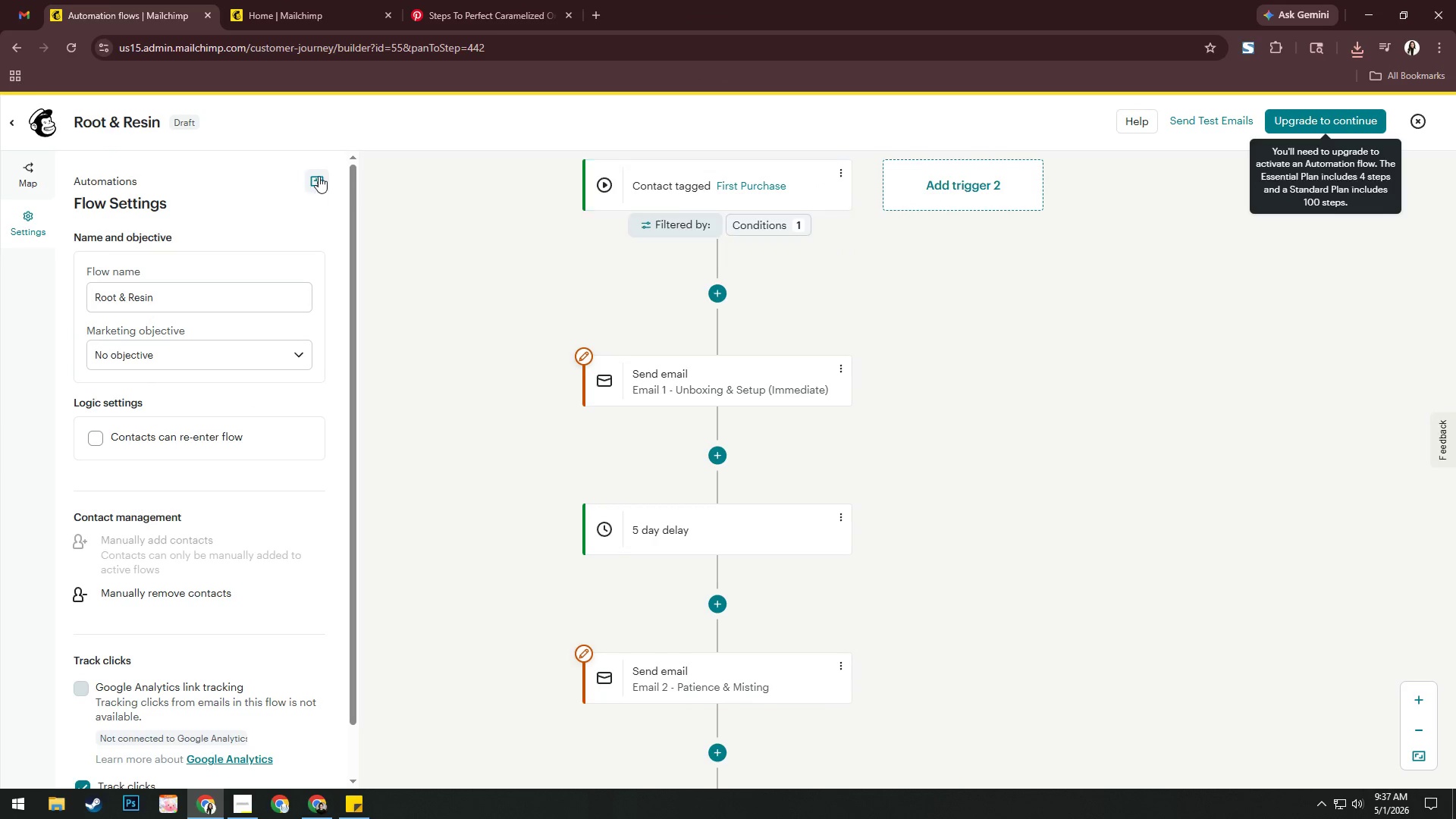 
left_click([318, 176])
 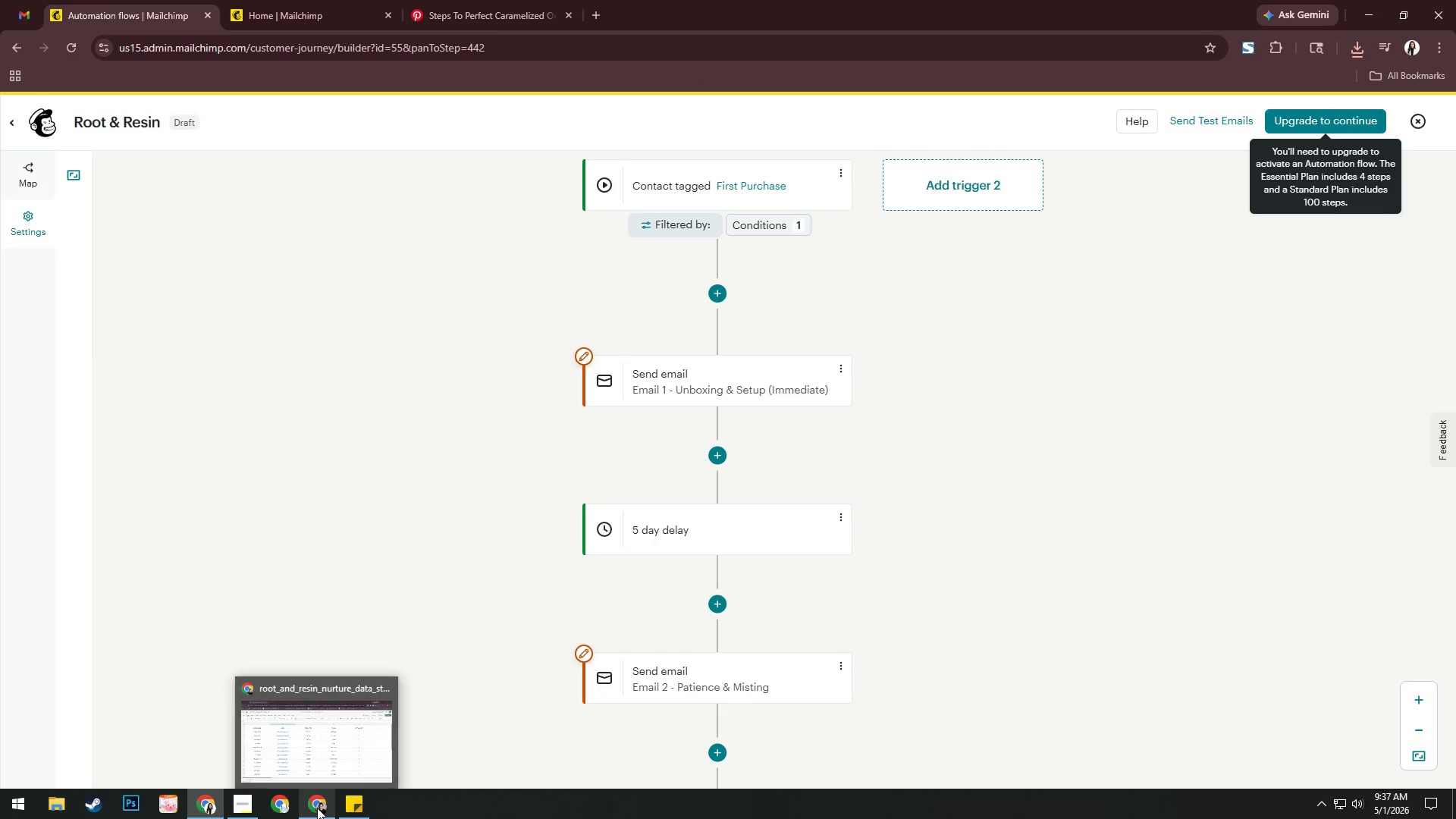 
left_click([245, 814])